 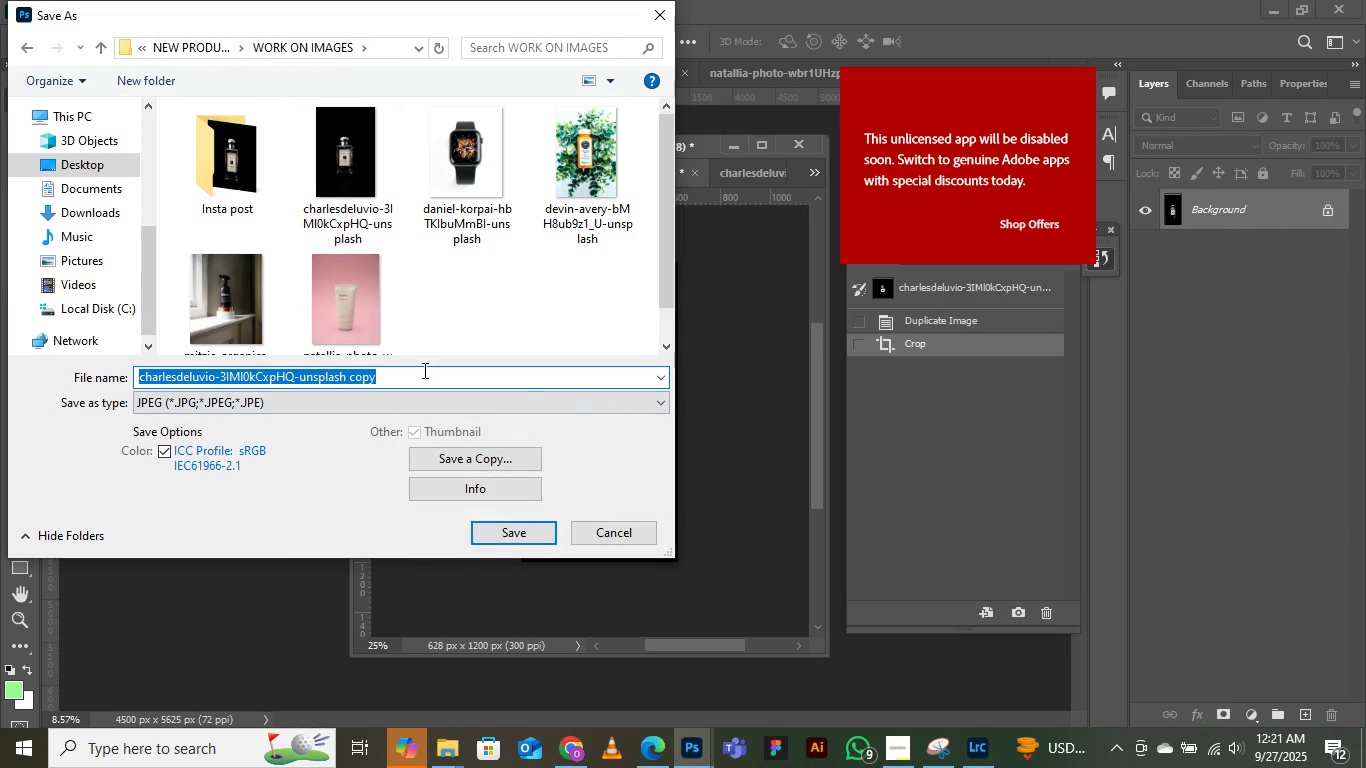 
left_click([479, 322])
 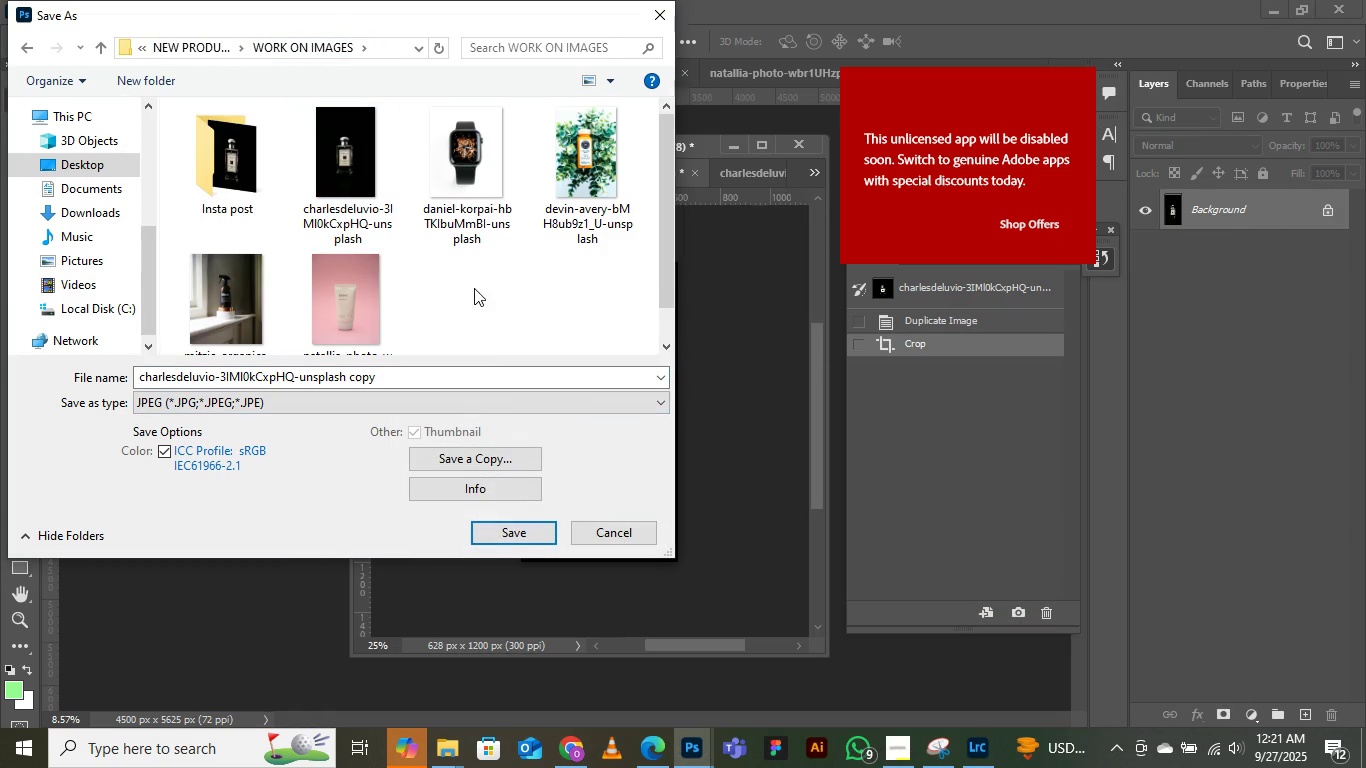 
right_click([474, 288])
 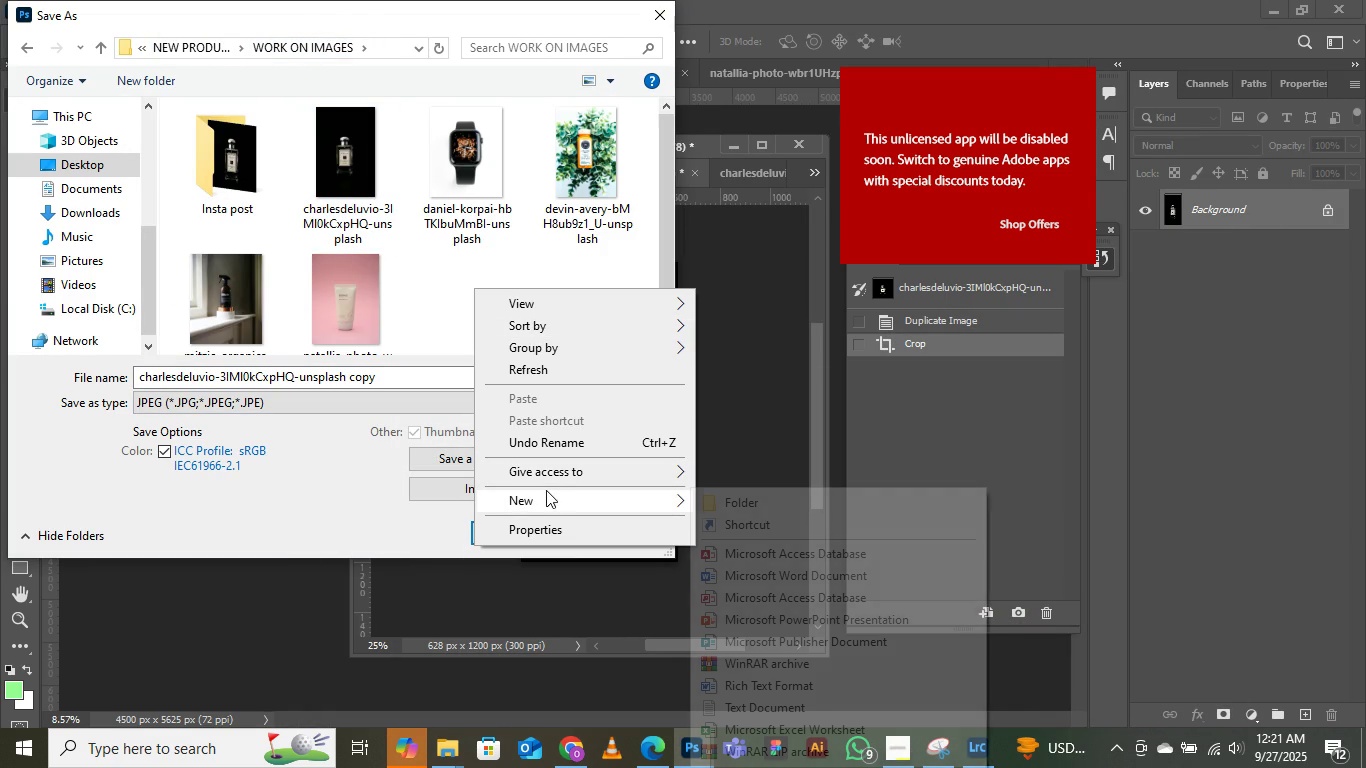 
left_click([546, 490])
 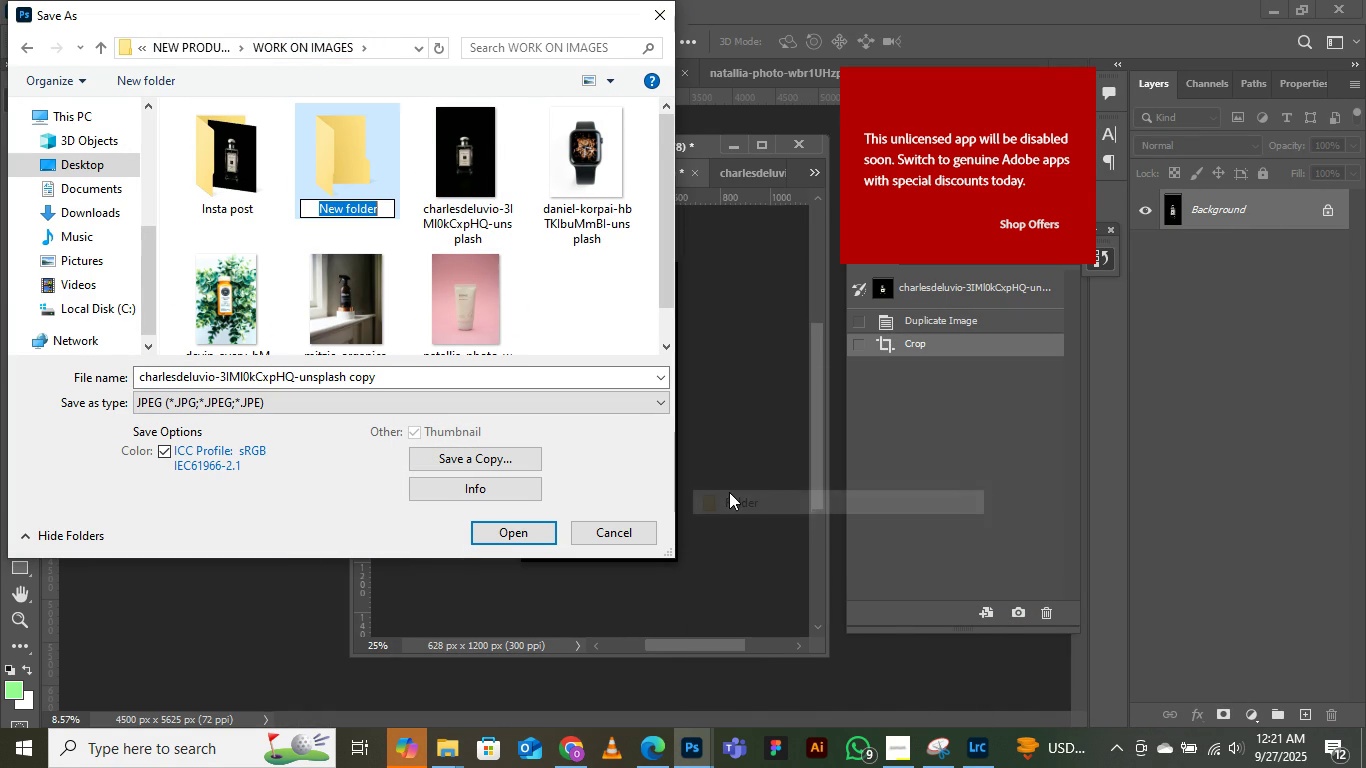 
type(fA)
key(Backspace)
key(Backspace)
key(Backspace)
type(Facebook)
 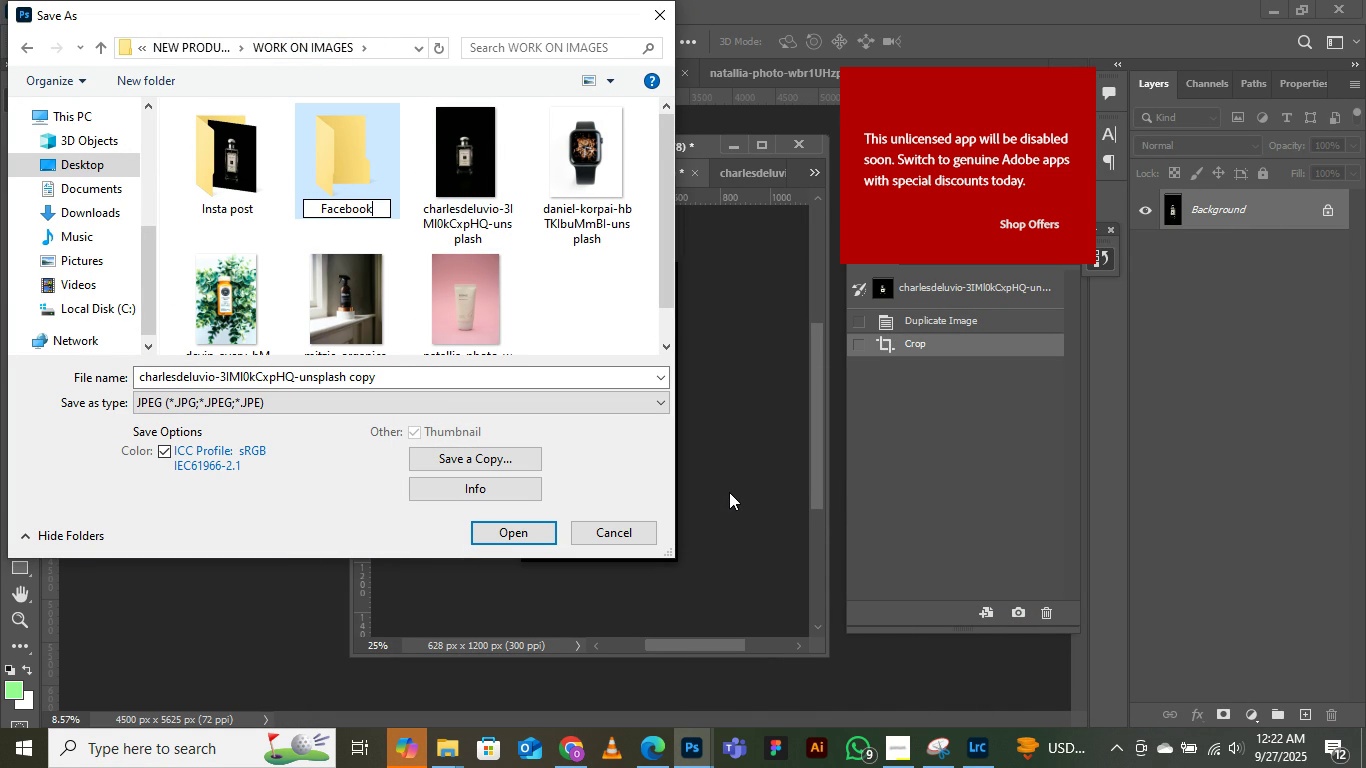 
key(Enter)
 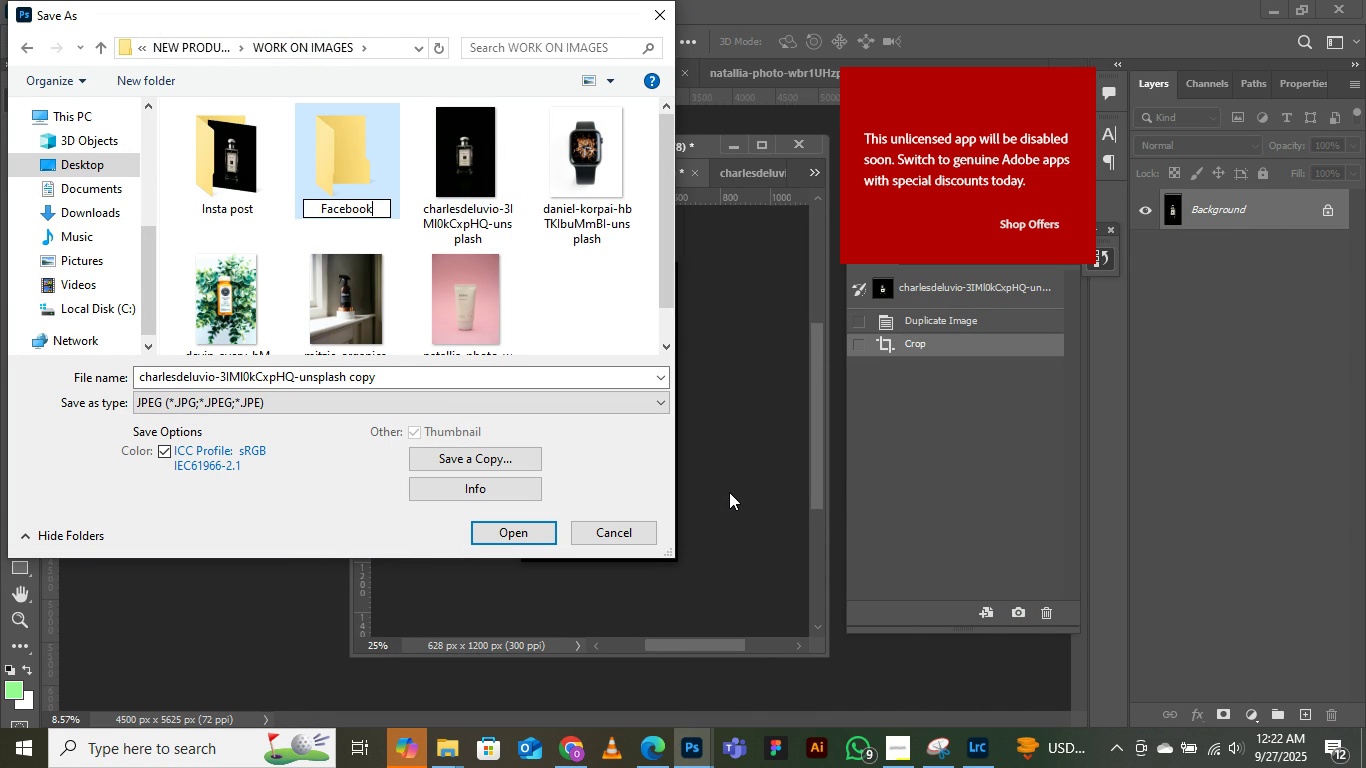 
key(Enter)
 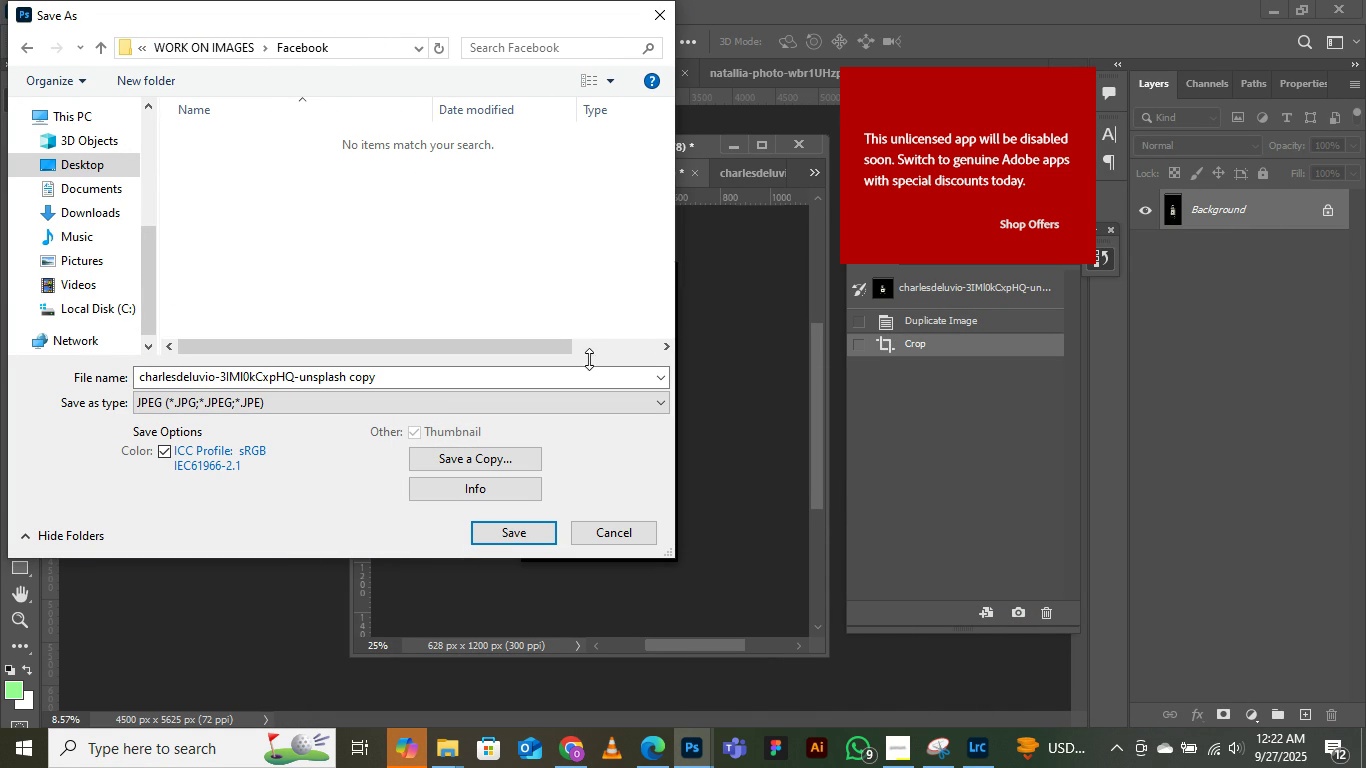 
left_click([336, 200])
 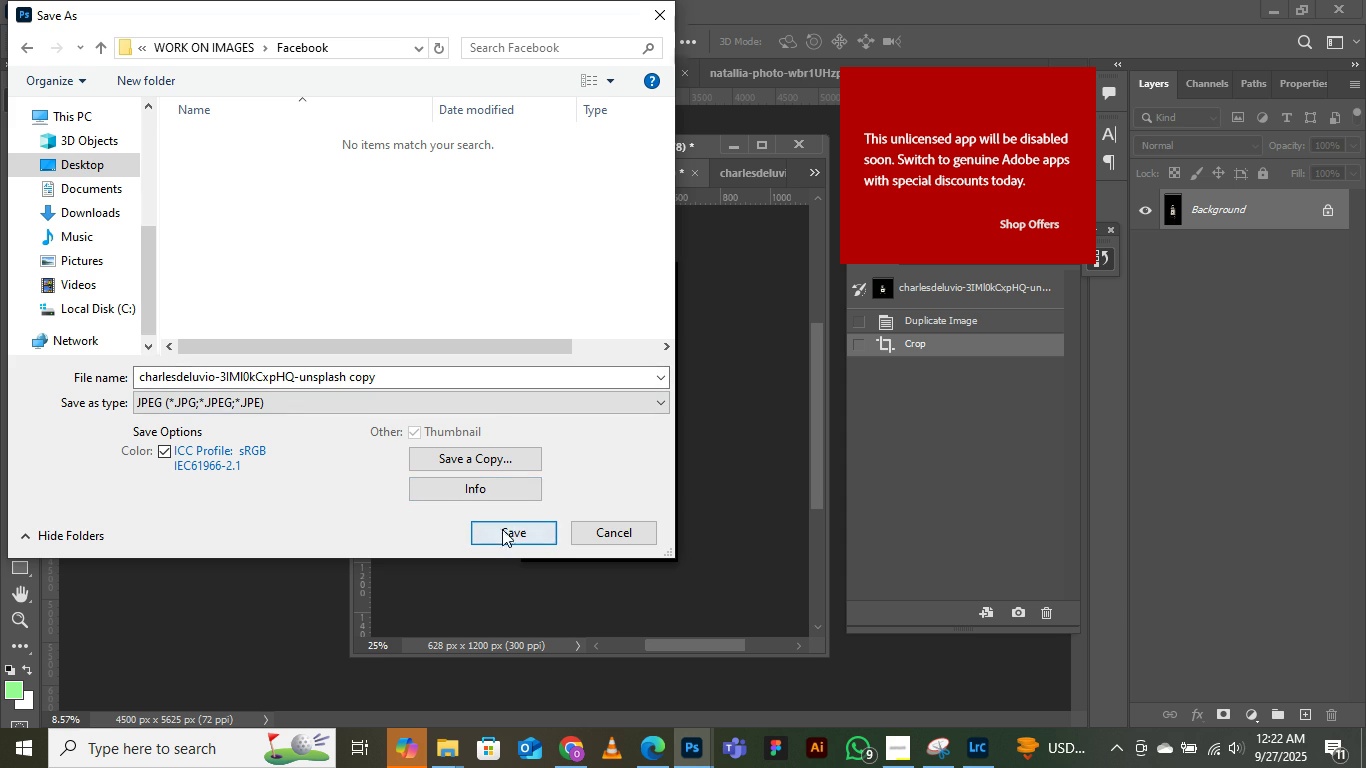 
left_click([500, 531])
 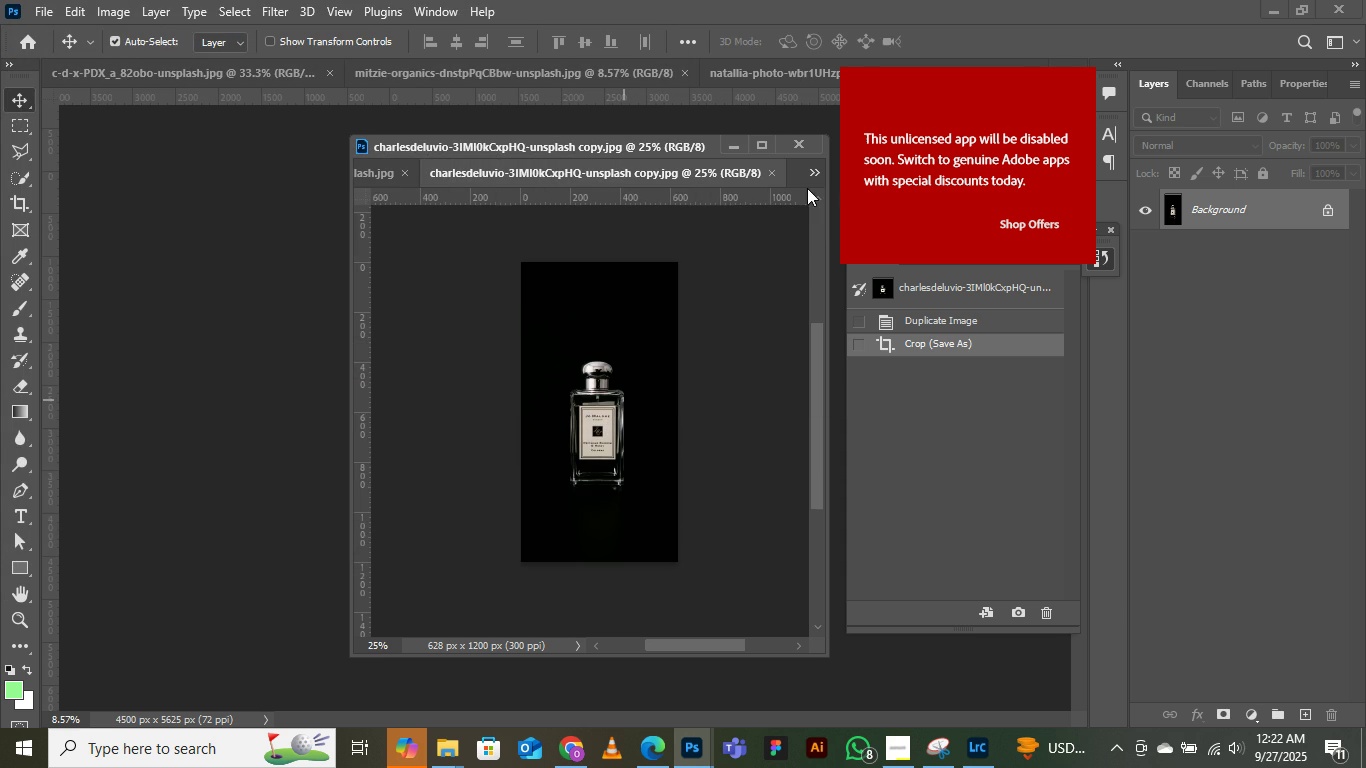 
left_click([810, 171])
 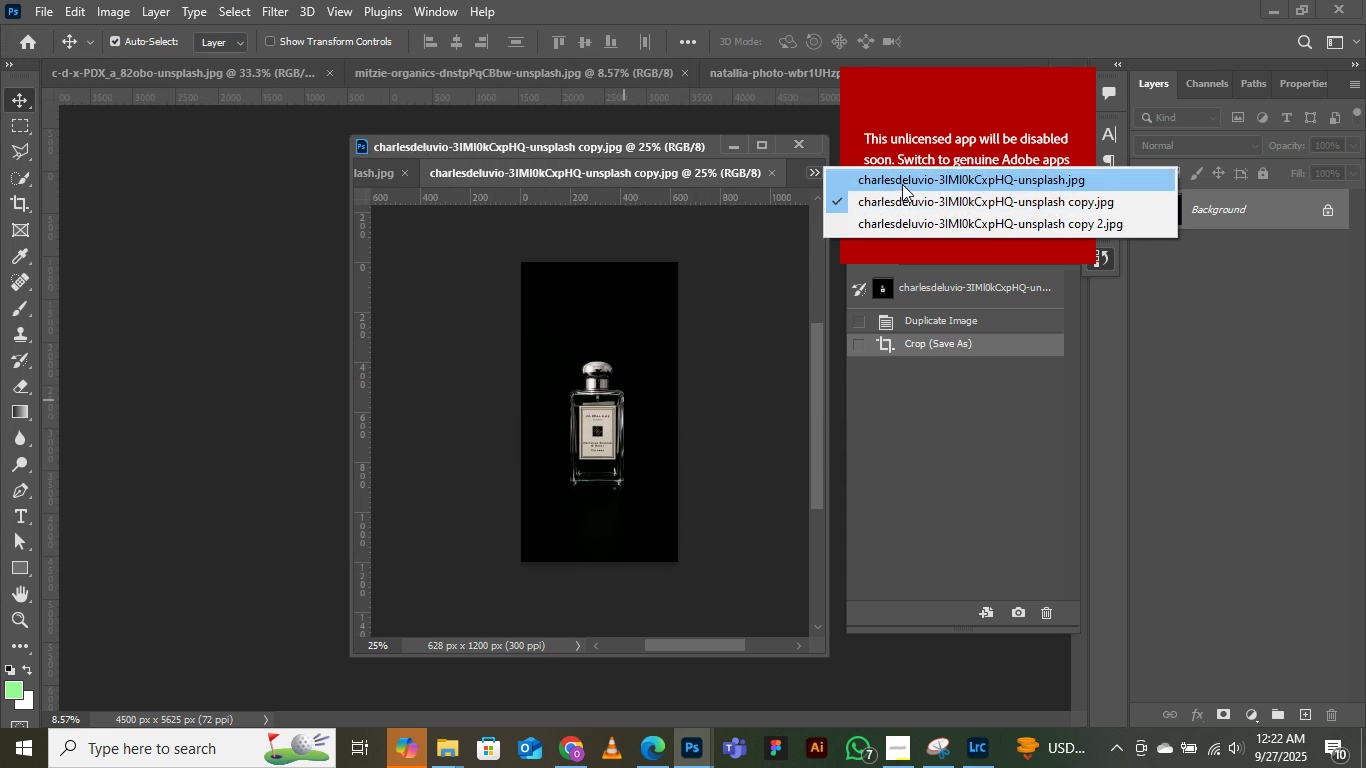 
left_click([903, 184])
 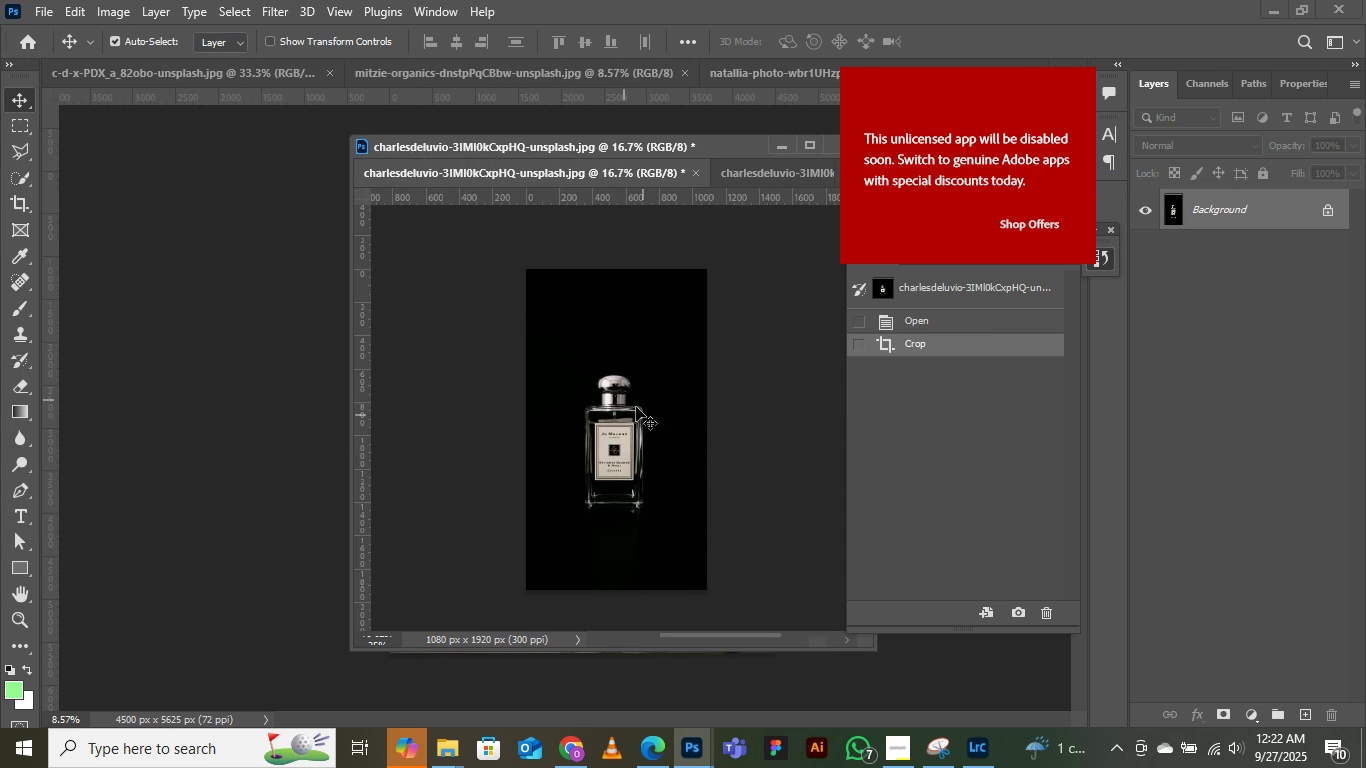 
left_click([636, 407])